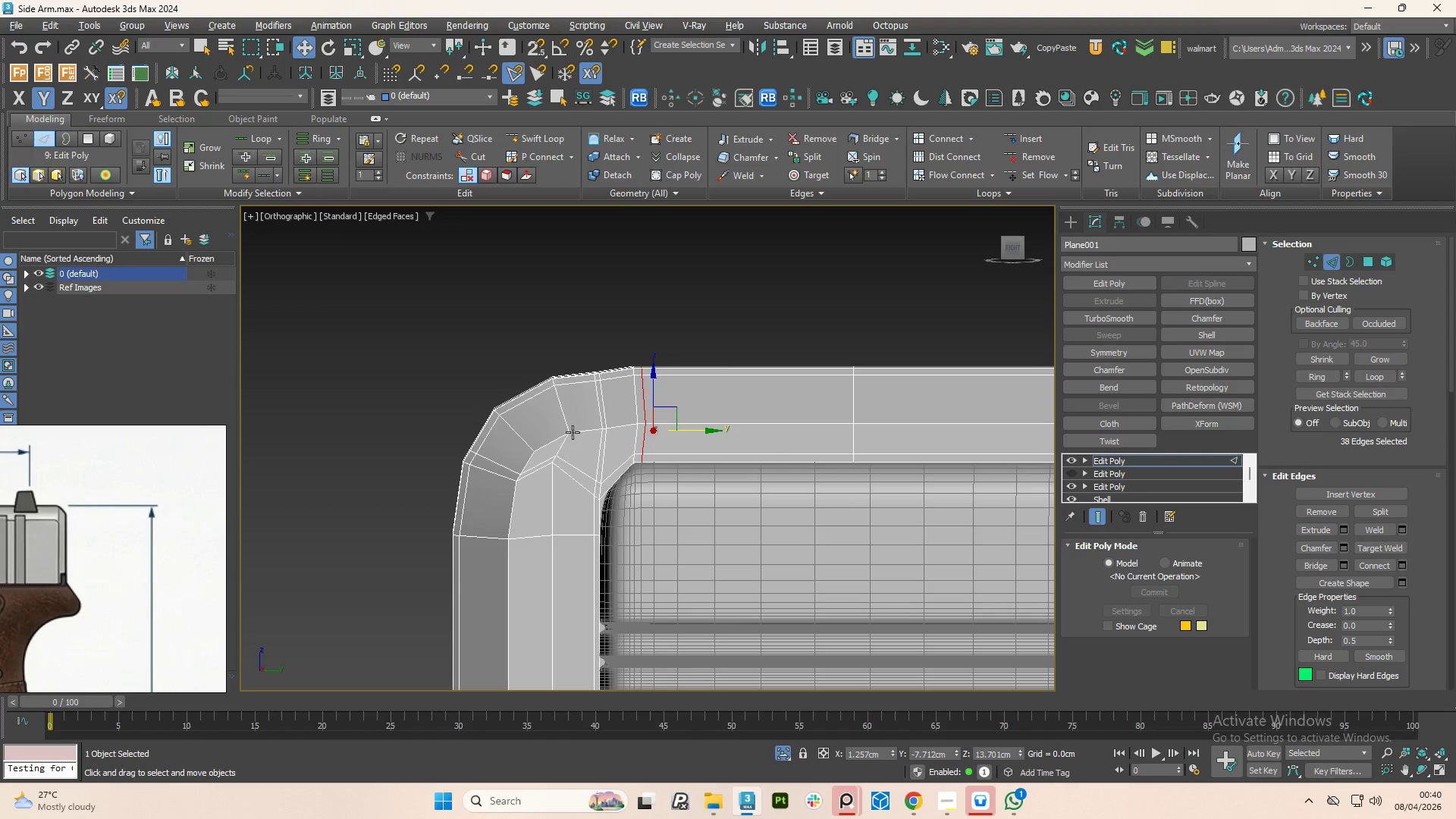 
hold_key(key=AltLeft, duration=0.91)
middle_click([582, 463])
 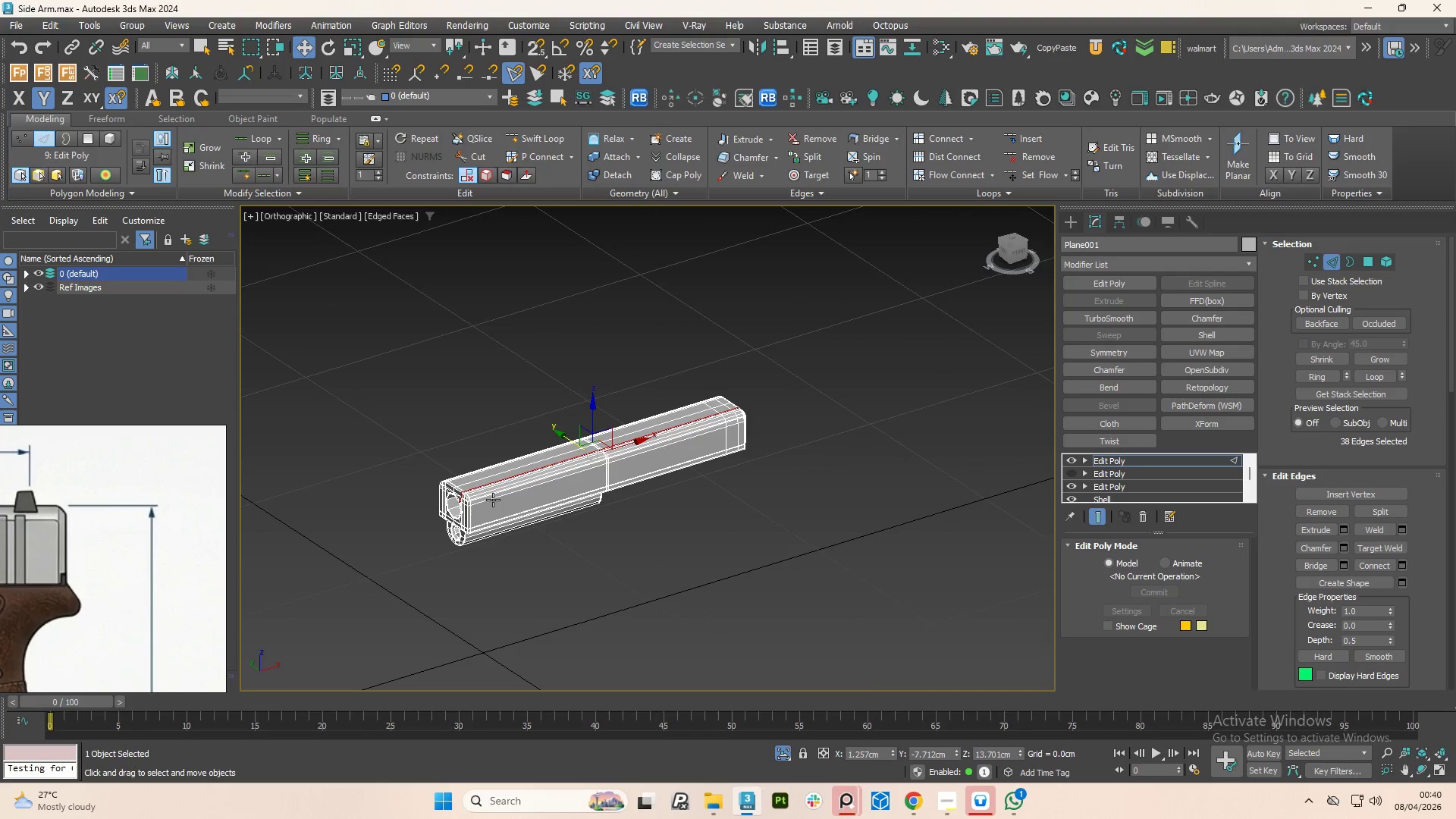 
scroll: coordinate [582, 460], scroll_direction: down, amount: 7.0
 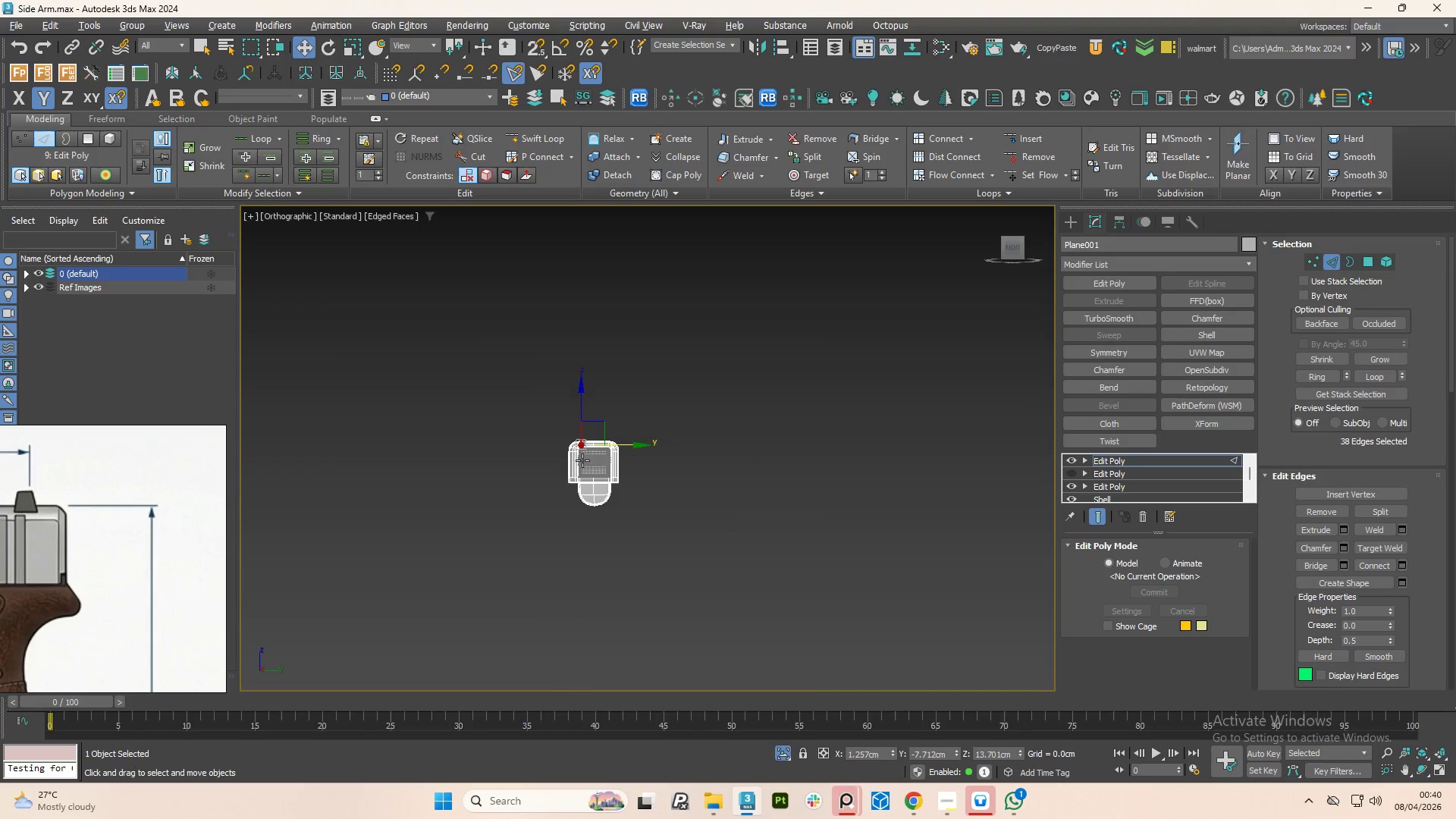 
scroll: coordinate [647, 482], scroll_direction: up, amount: 10.0
 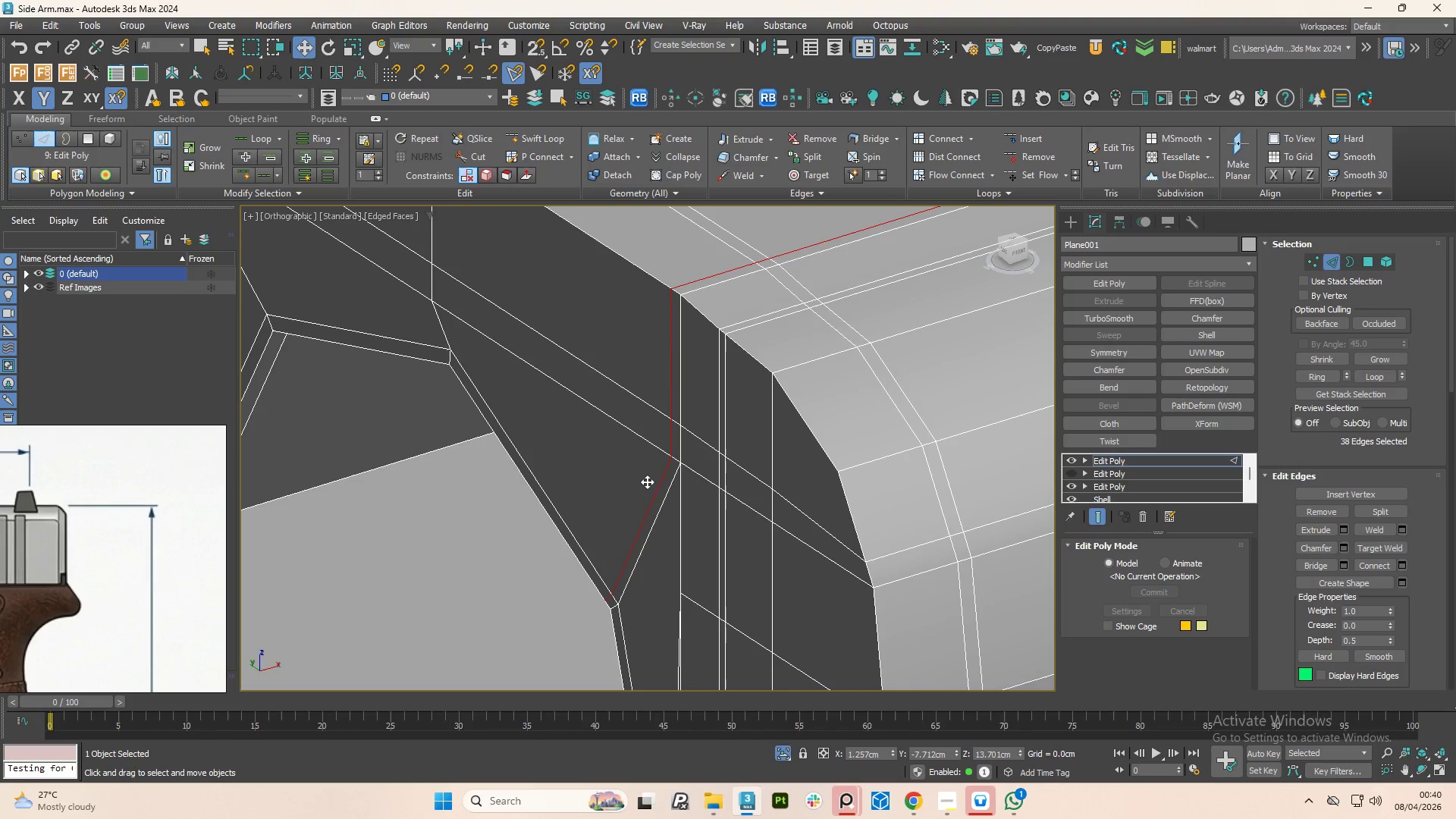 
key(Control+Z)
 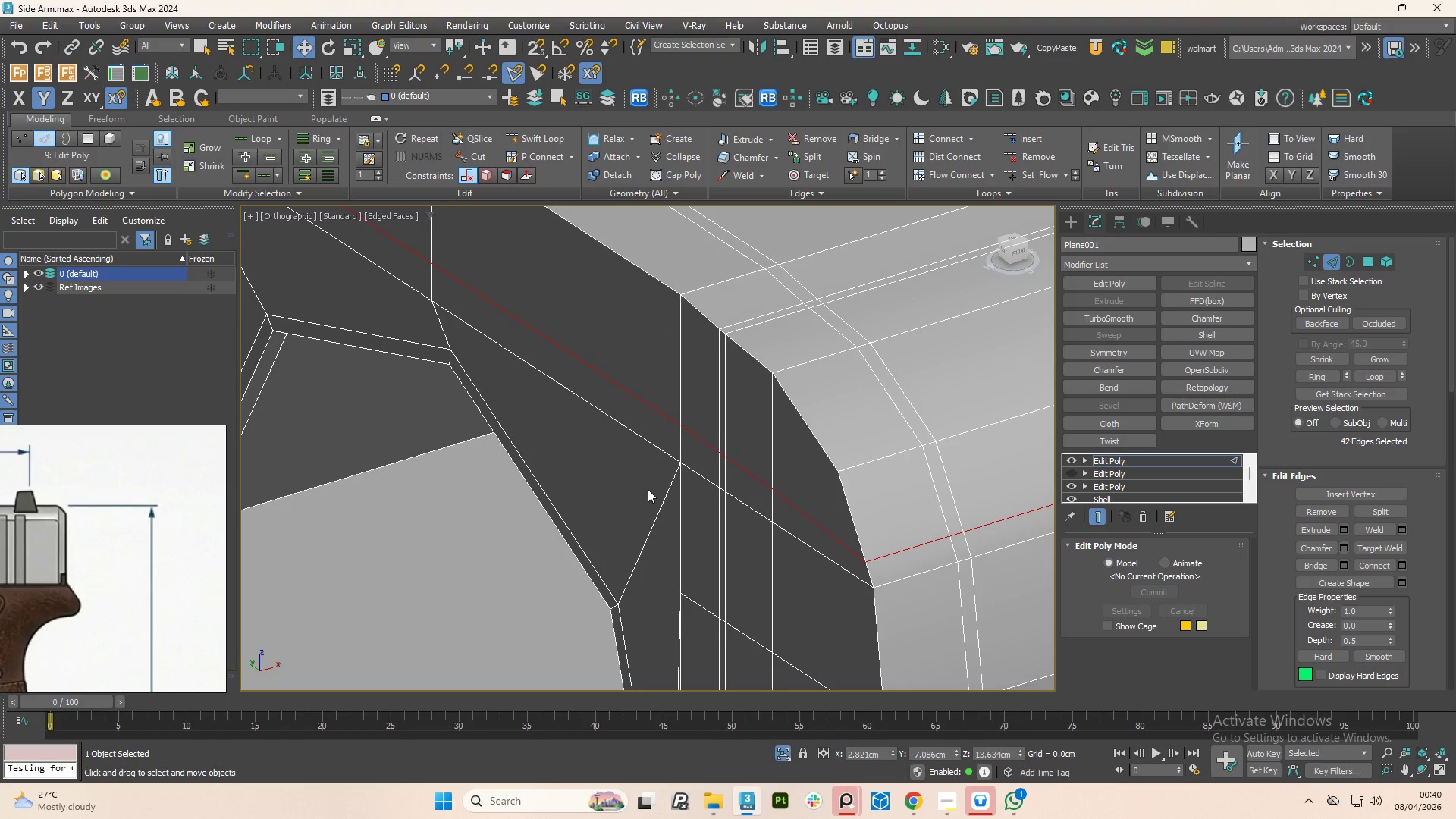 
hold_key(key=AltLeft, duration=0.47)
 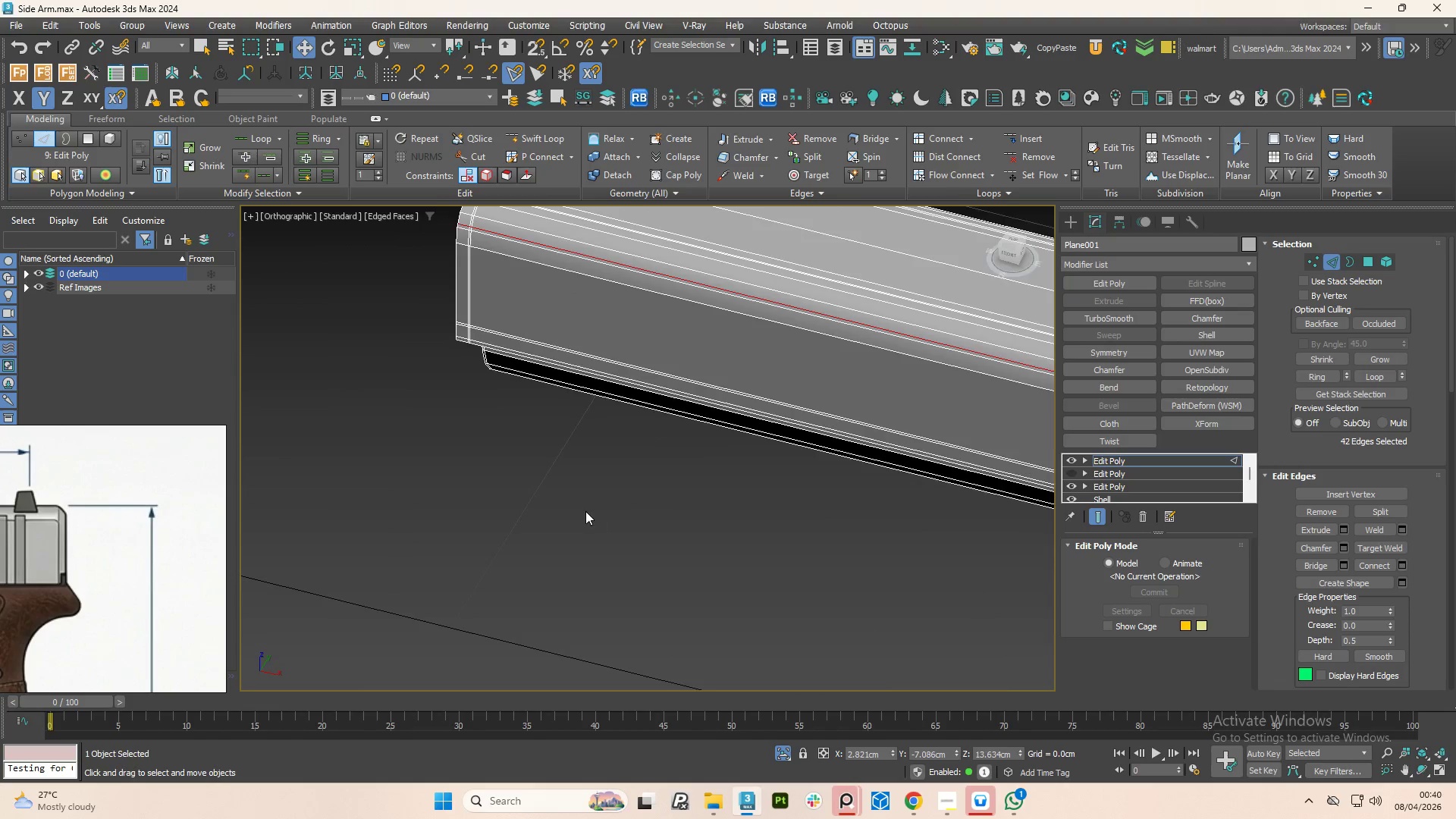 
scroll: coordinate [577, 514], scroll_direction: down, amount: 6.0
 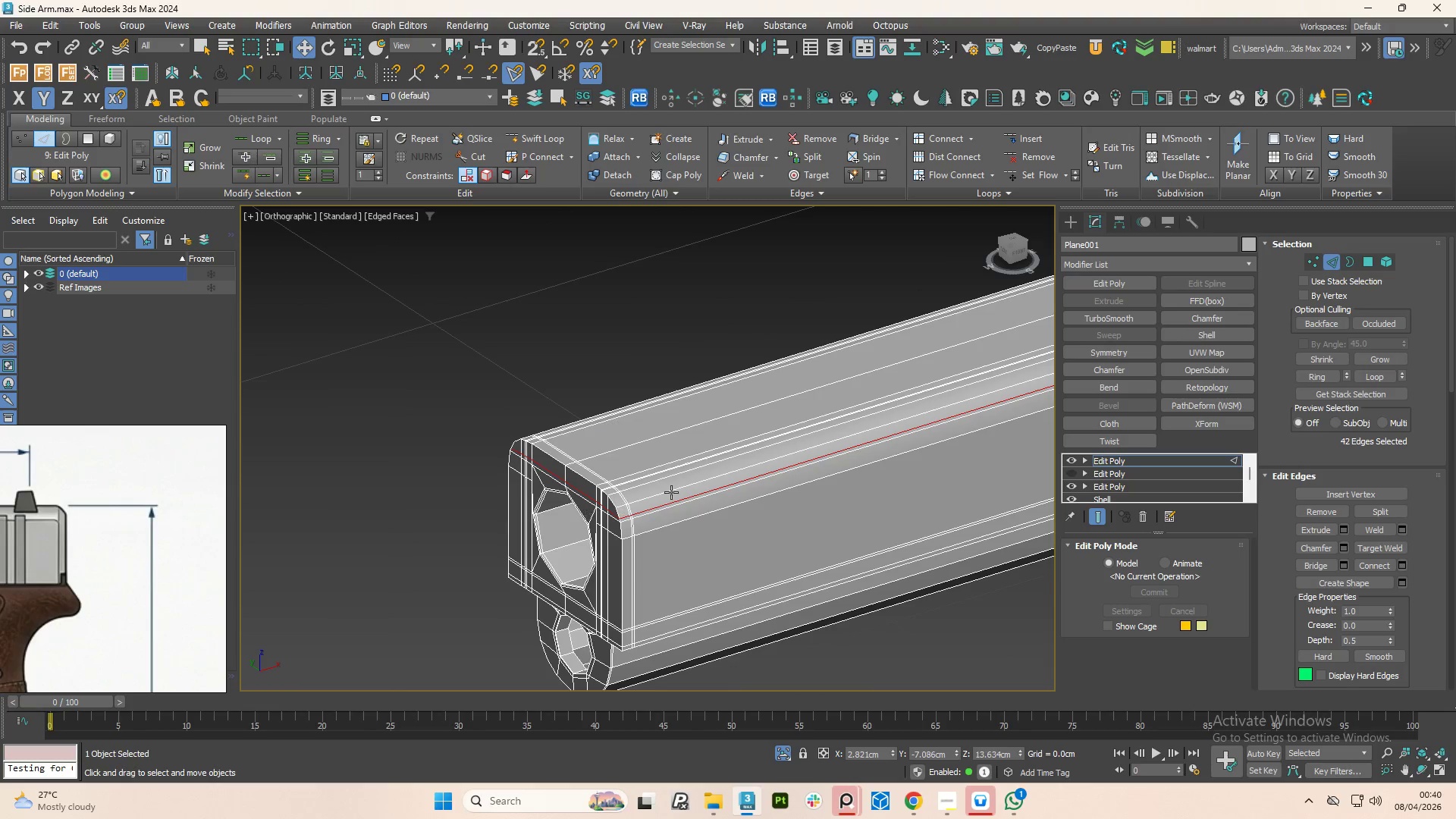 
hold_key(key=AltLeft, duration=0.69)
 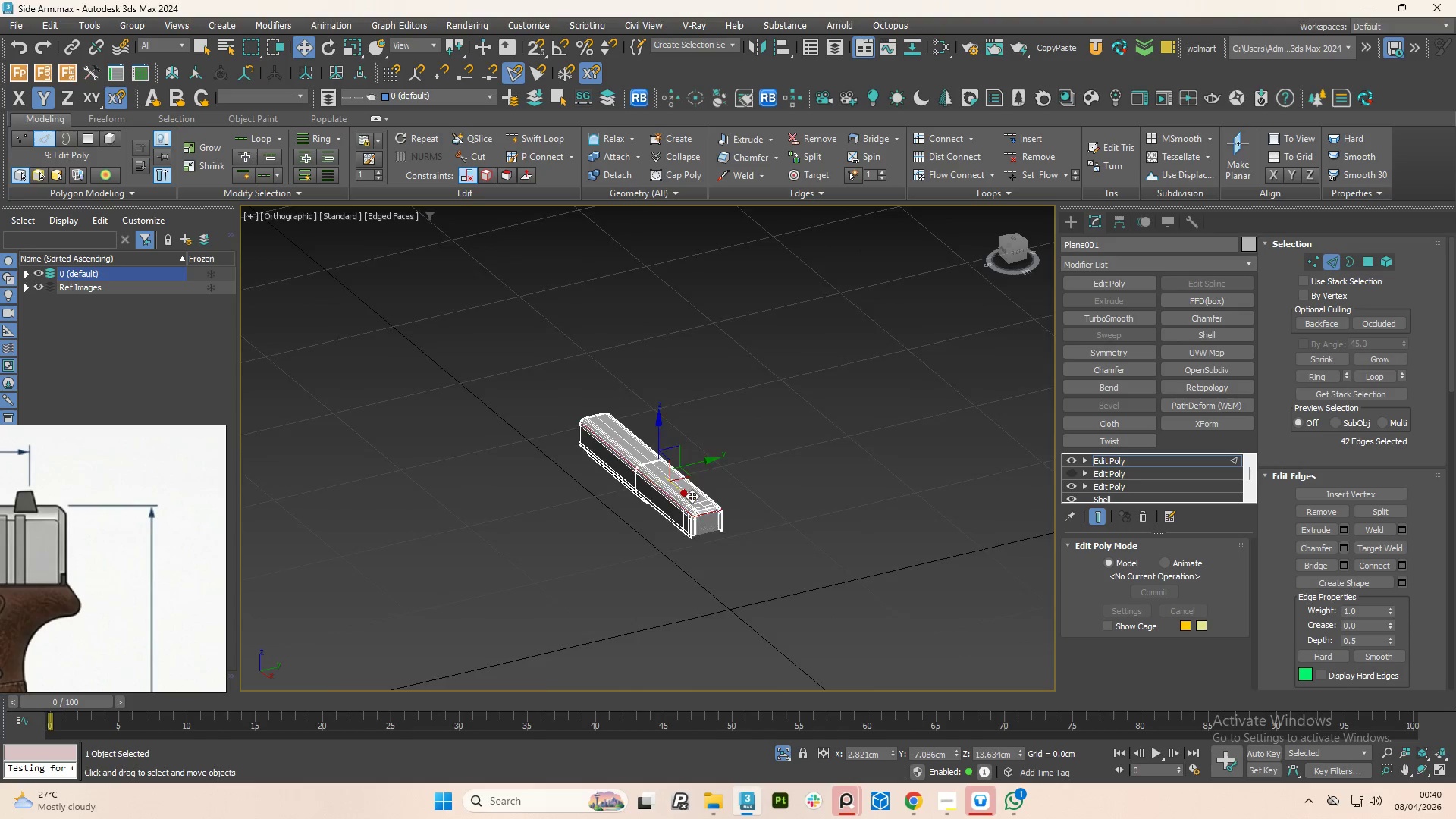 
scroll: coordinate [542, 495], scroll_direction: down, amount: 5.0
 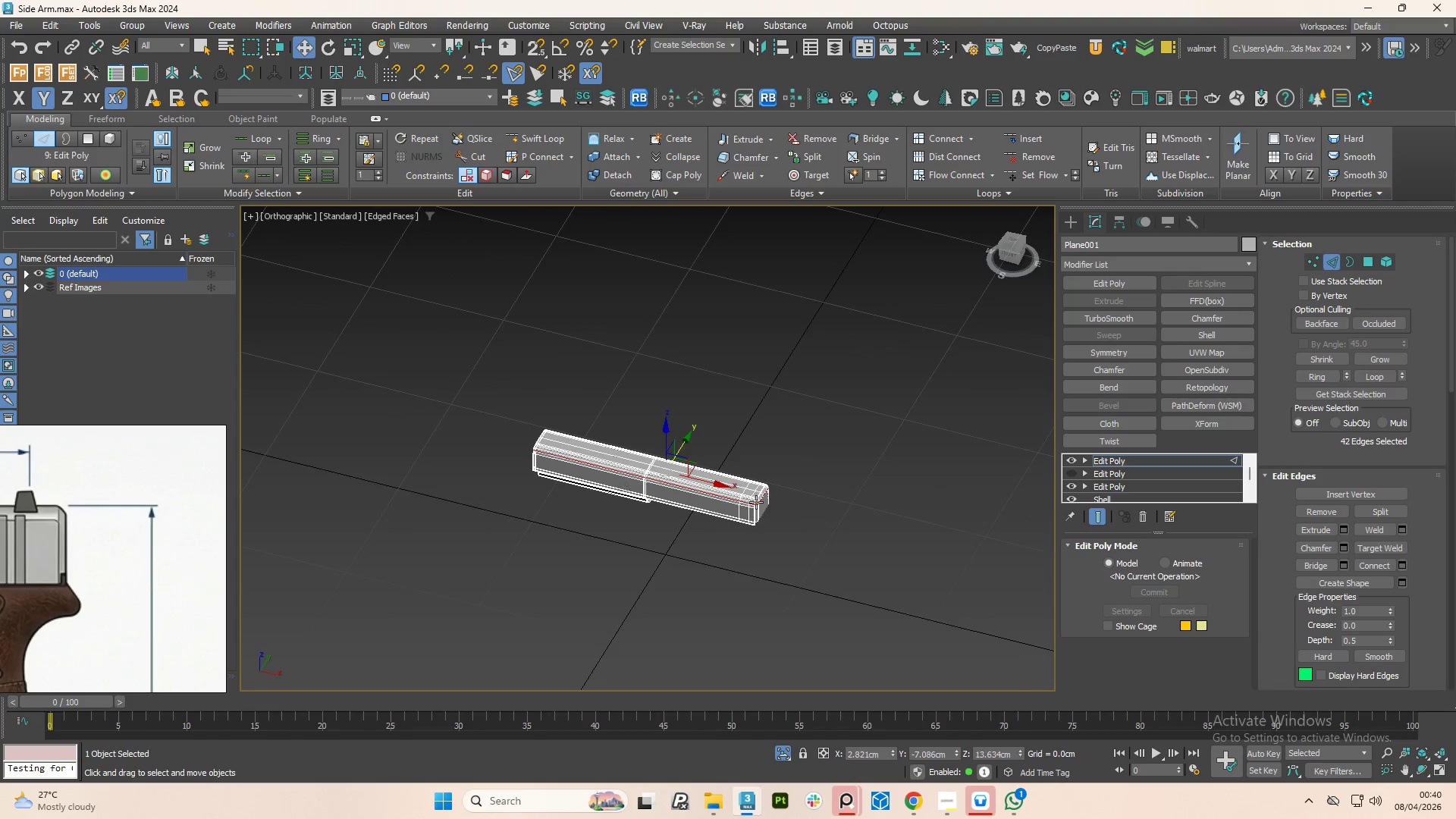 
hold_key(key=AltLeft, duration=0.77)
 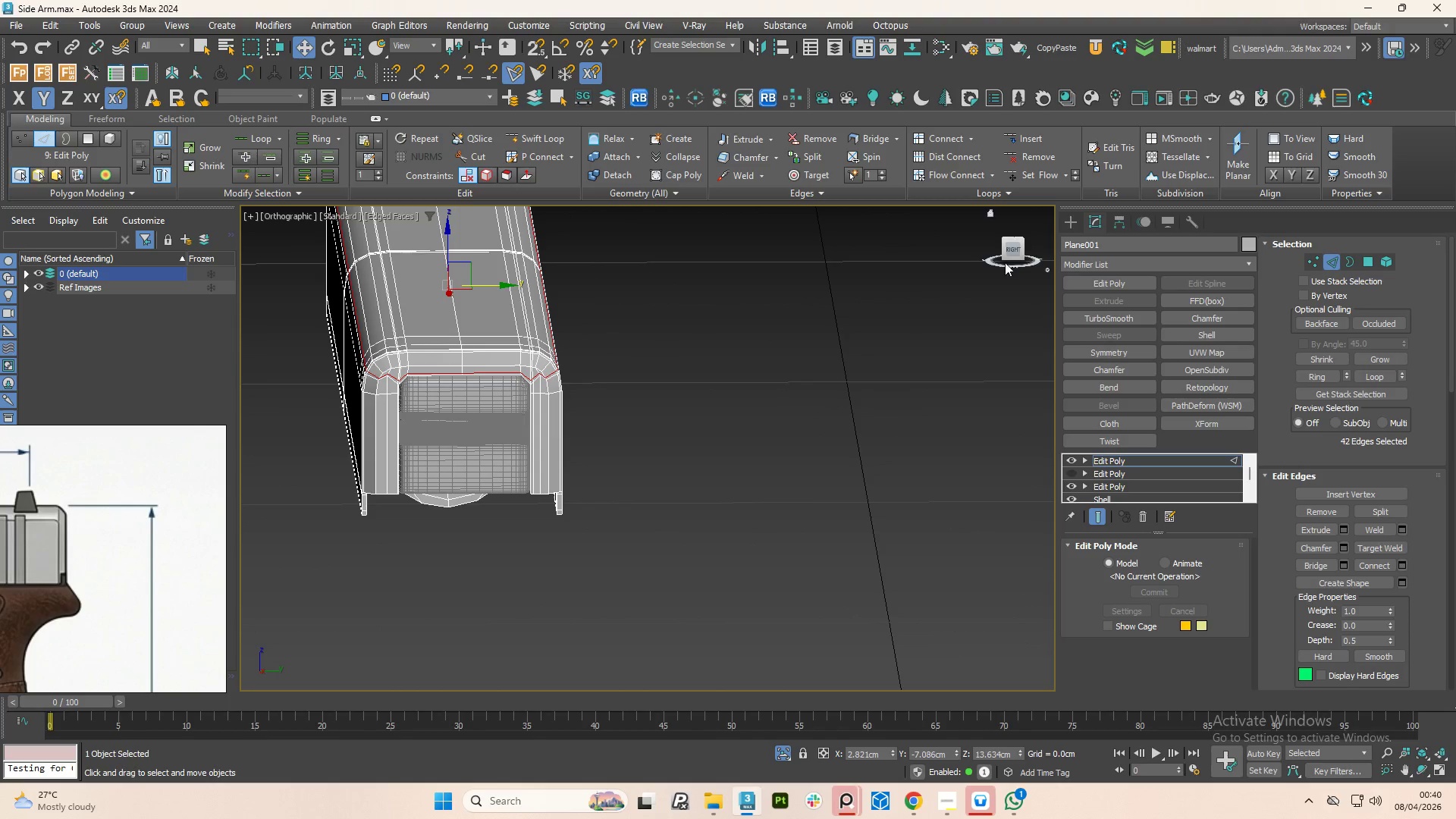 
scroll: coordinate [704, 518], scroll_direction: up, amount: 5.0
 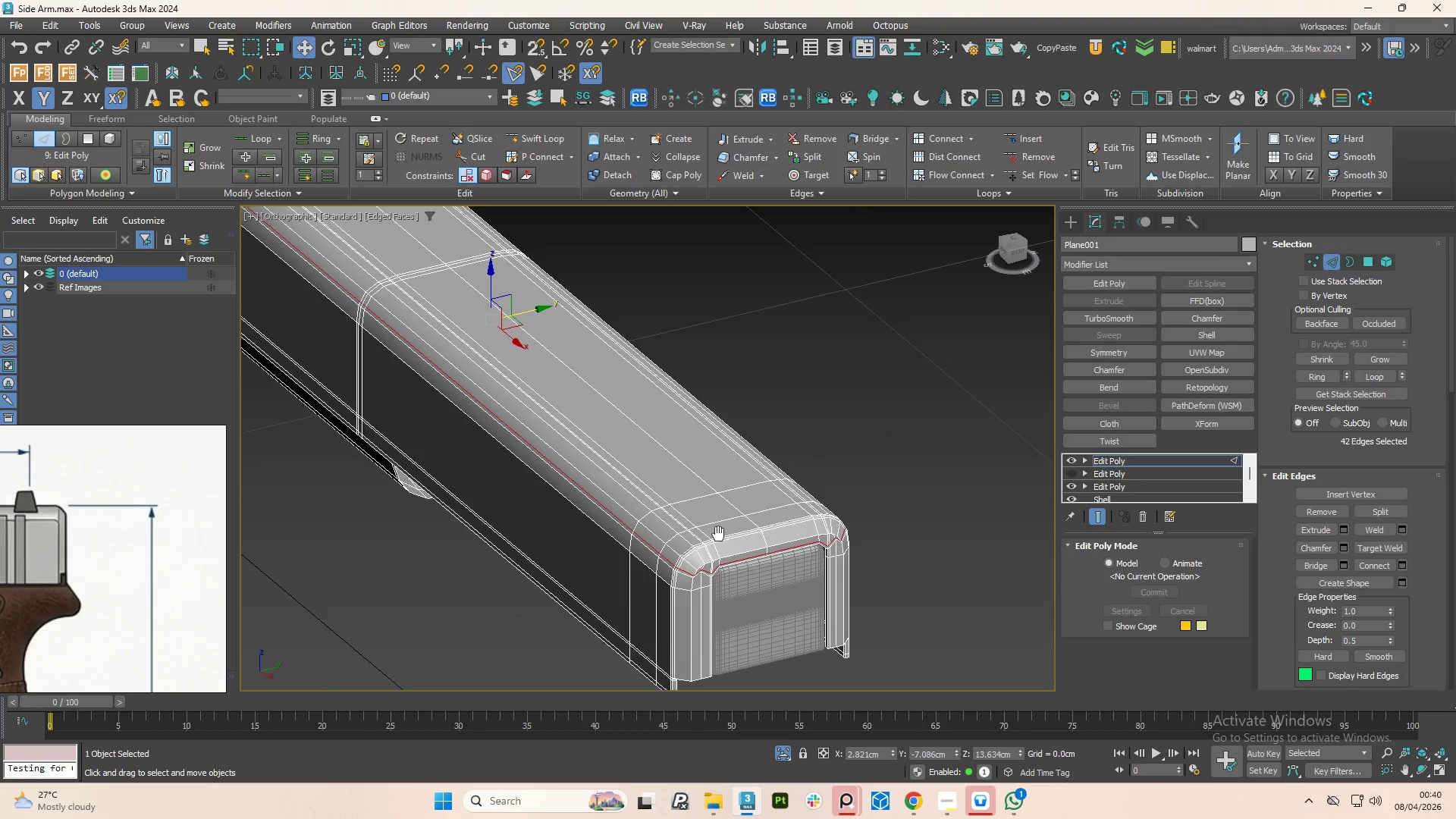 
left_click([1009, 247])
 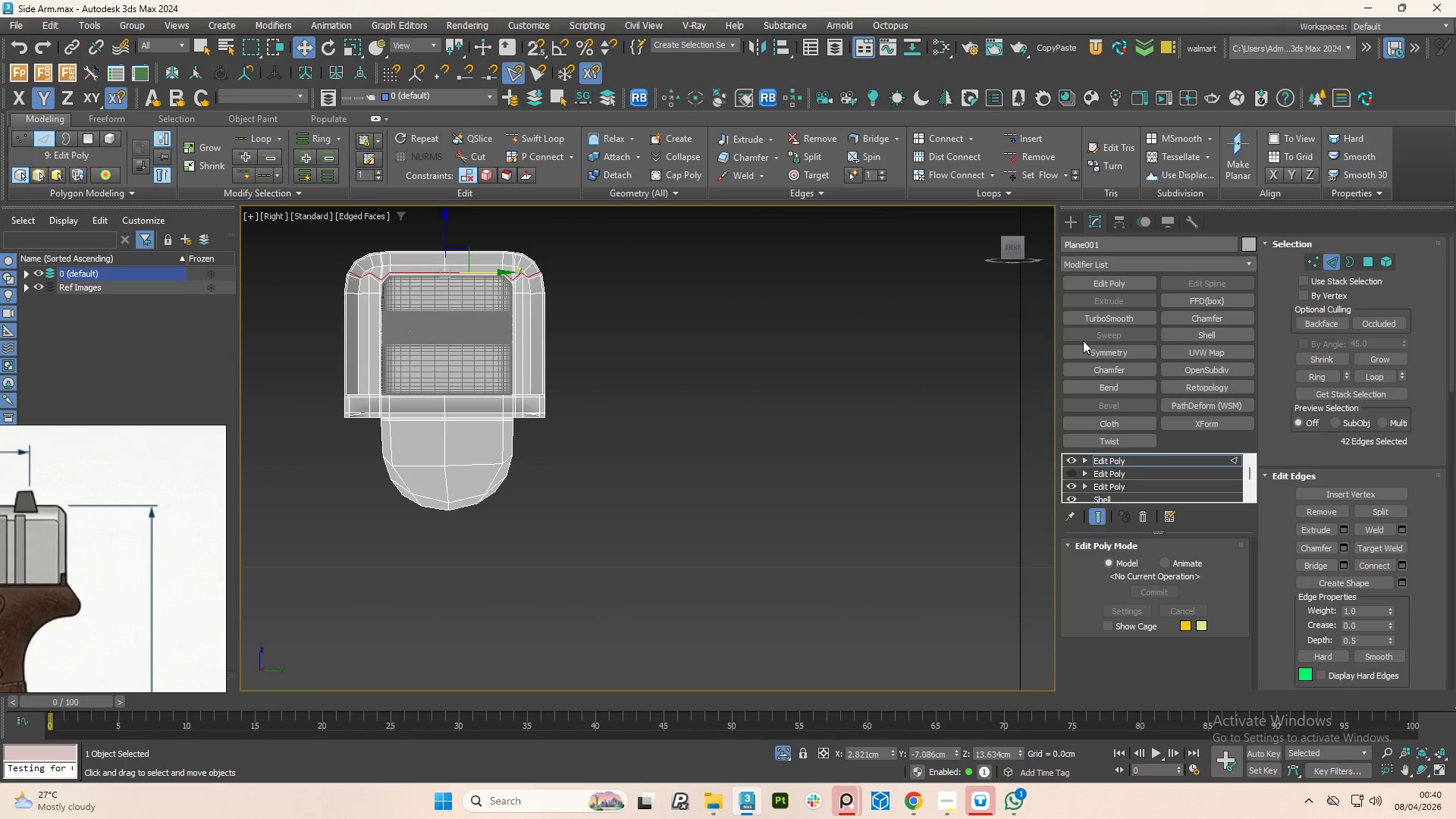 
key(2)
 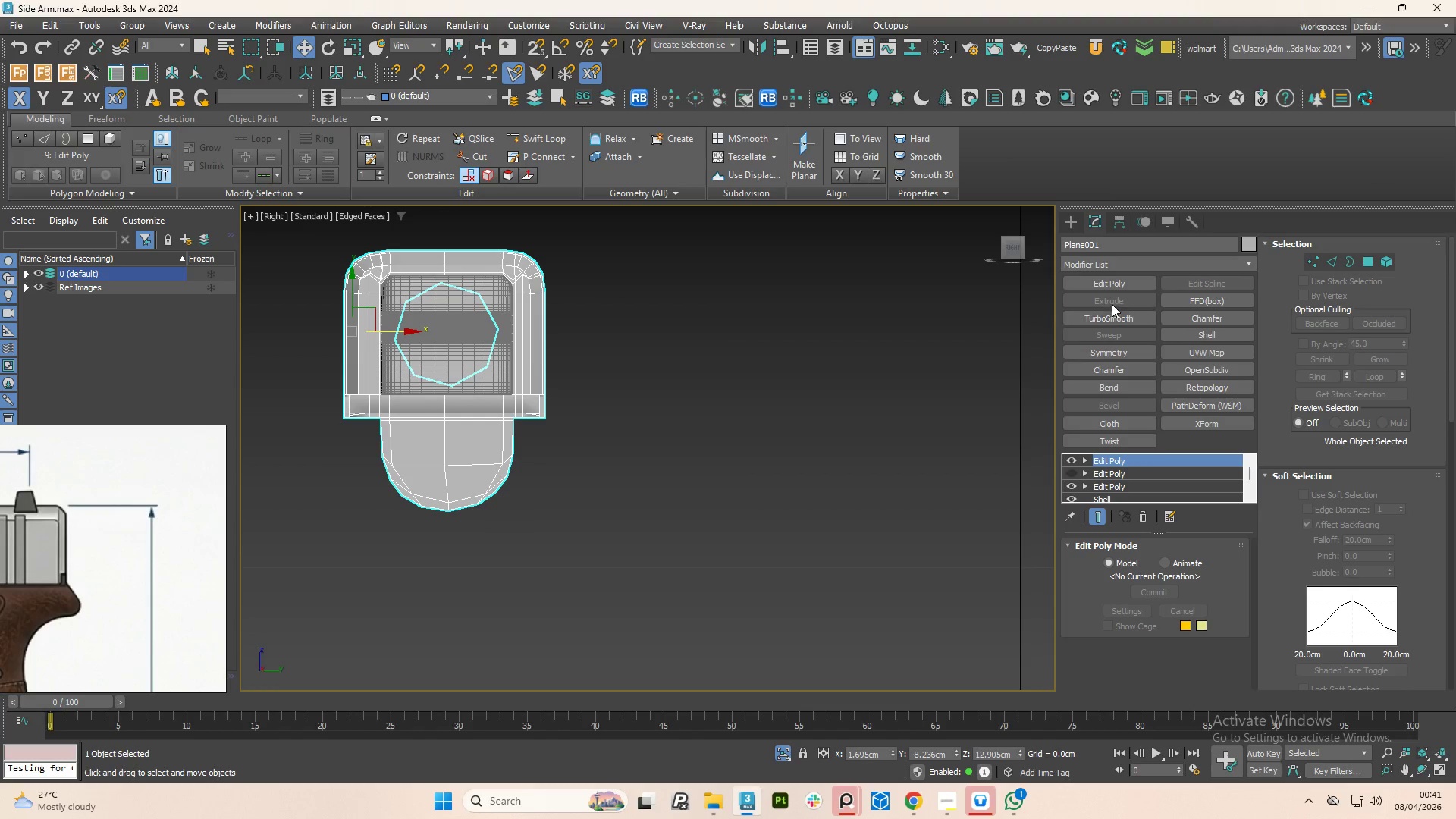 
left_click([1112, 318])
 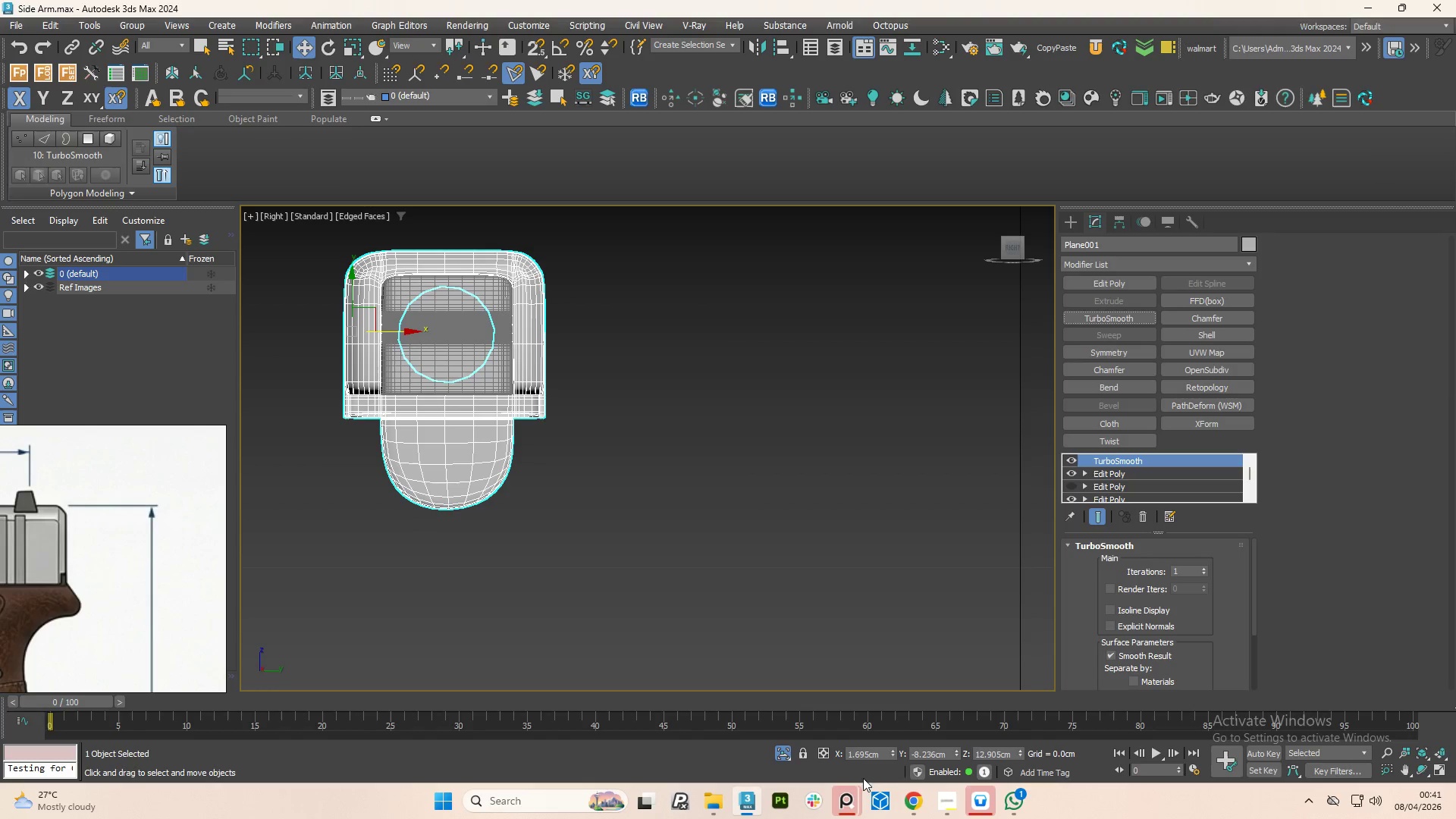 
left_click([943, 801])
 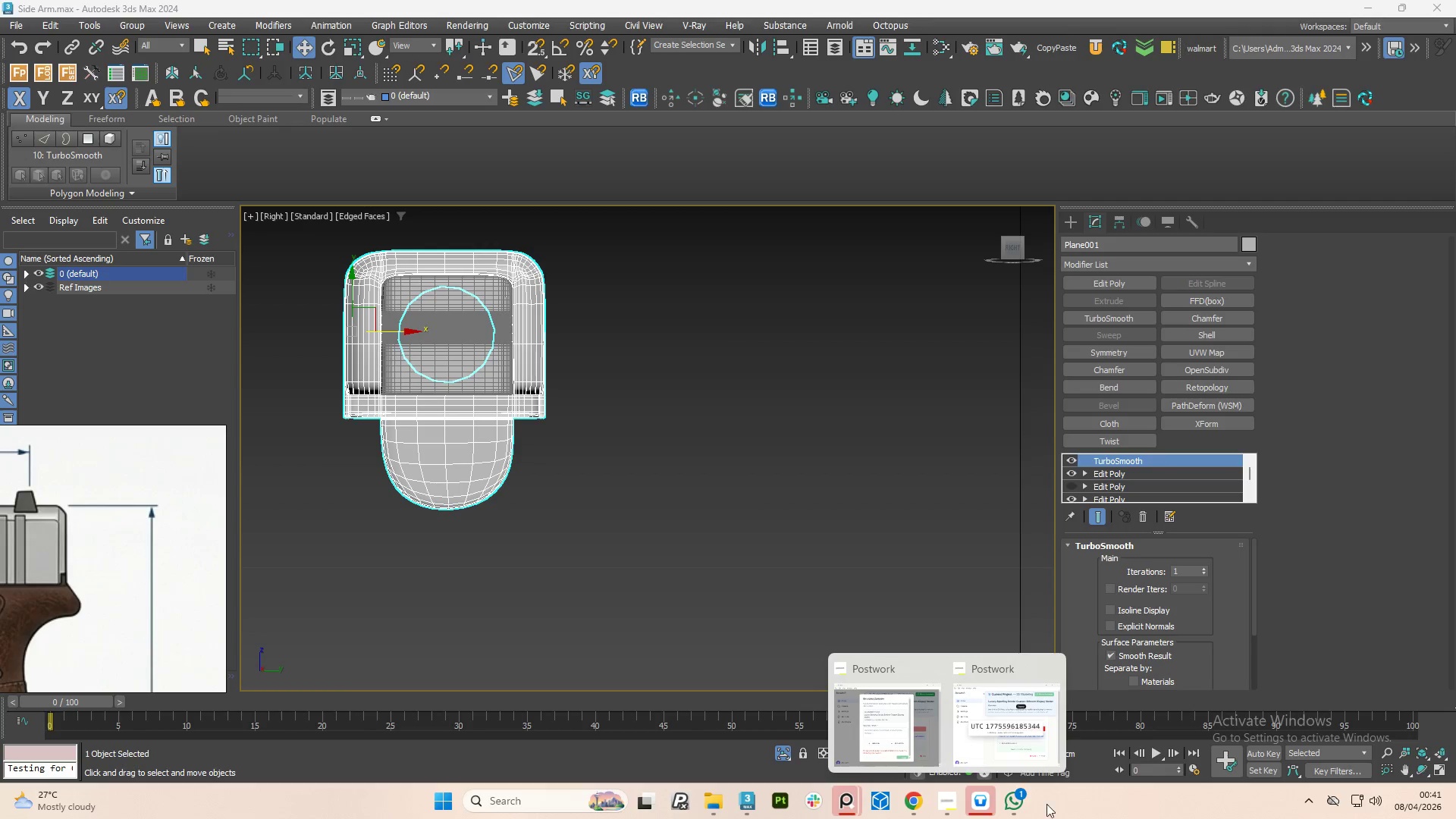 
left_click([1007, 722])